 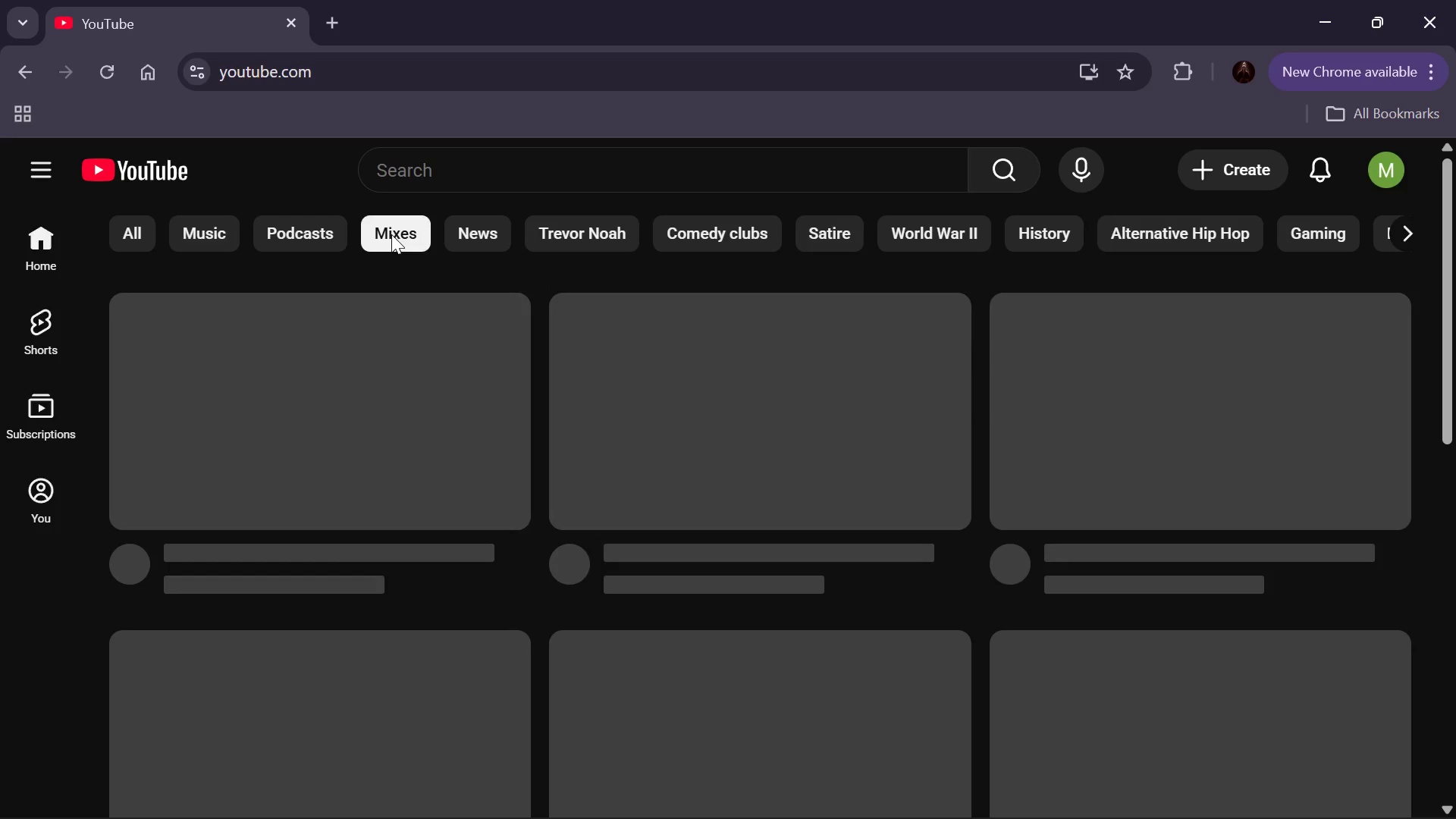 
left_click([704, 420])
 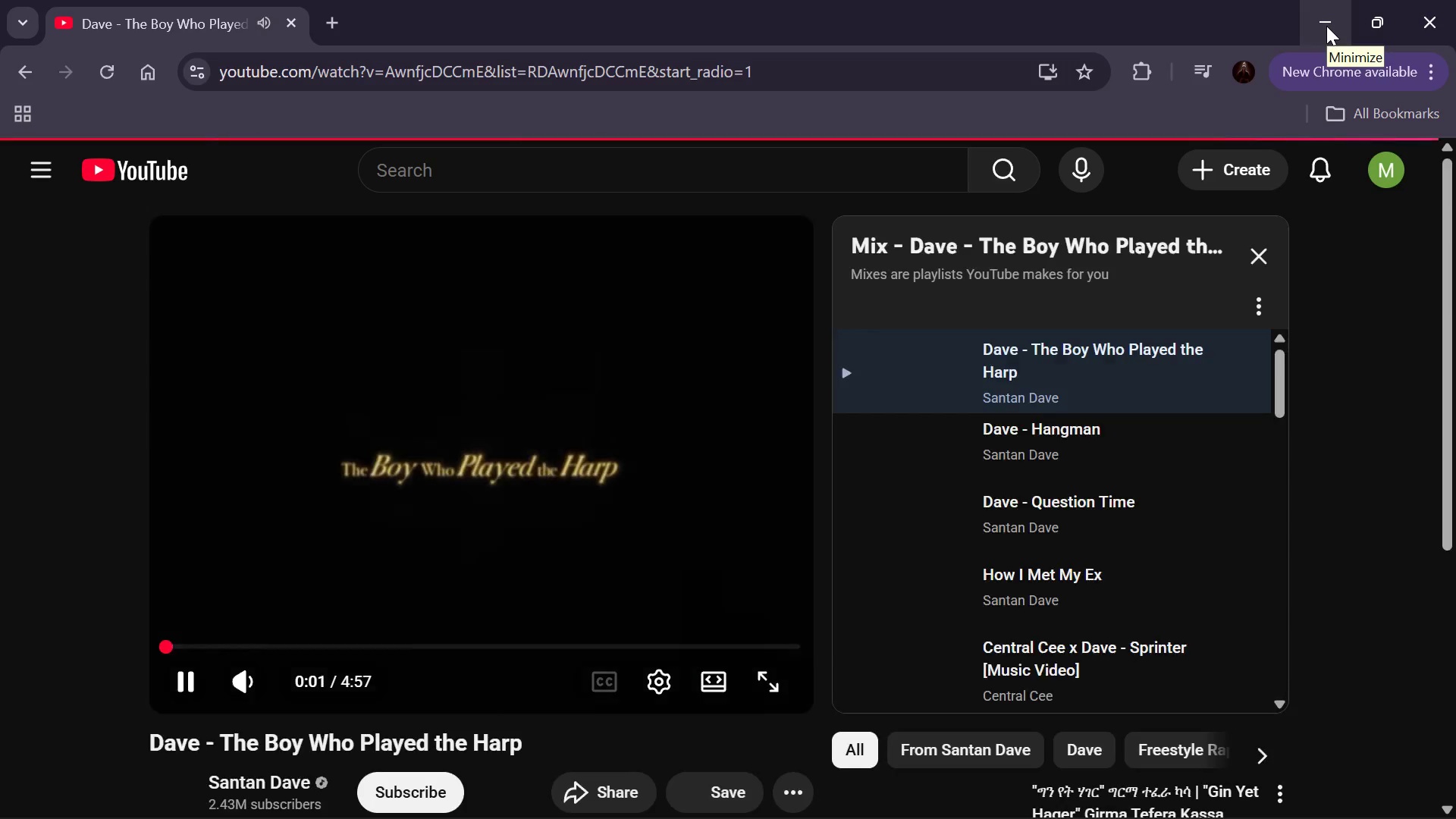 
wait(5.31)
 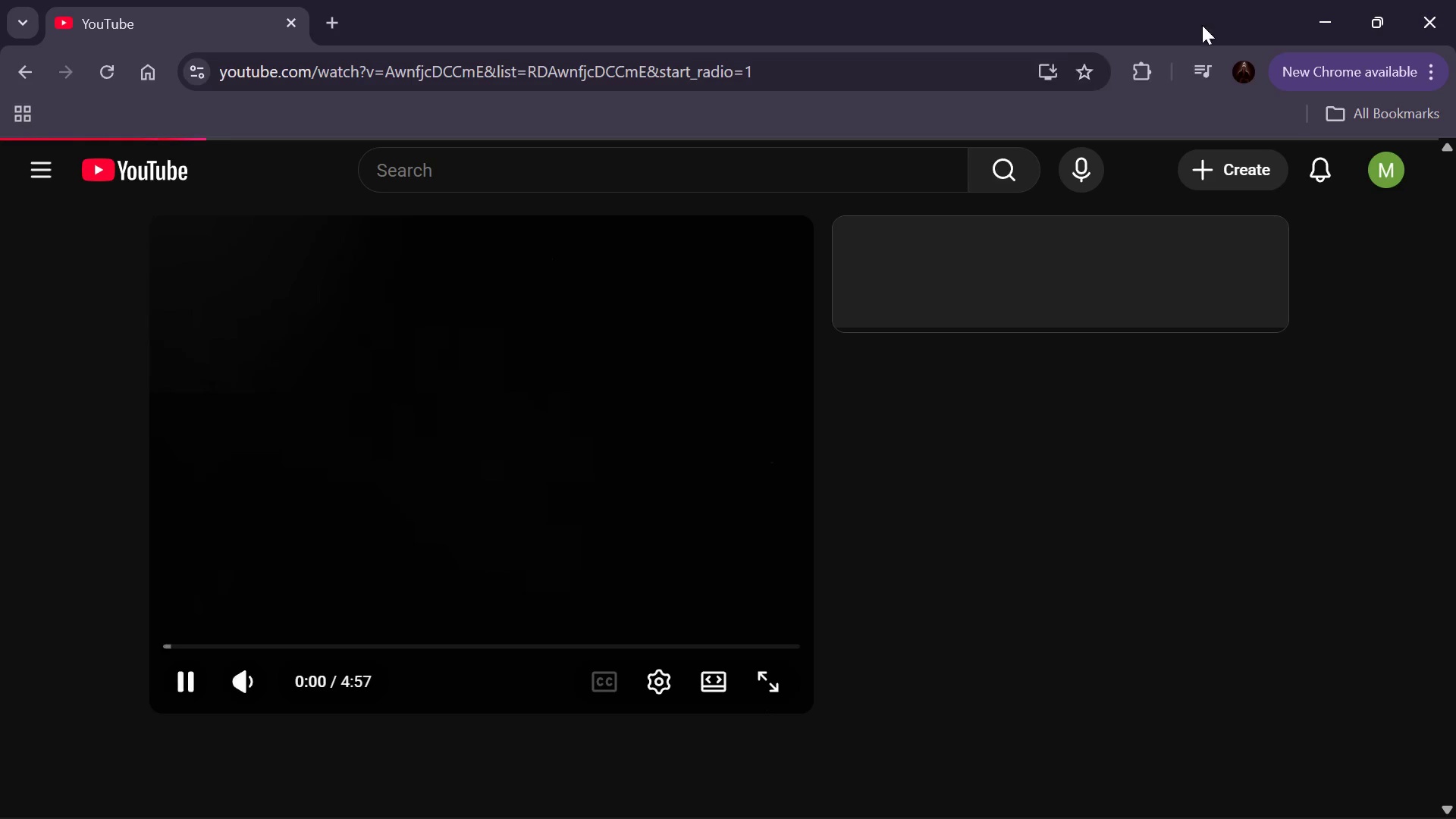 
left_click([1326, 26])
 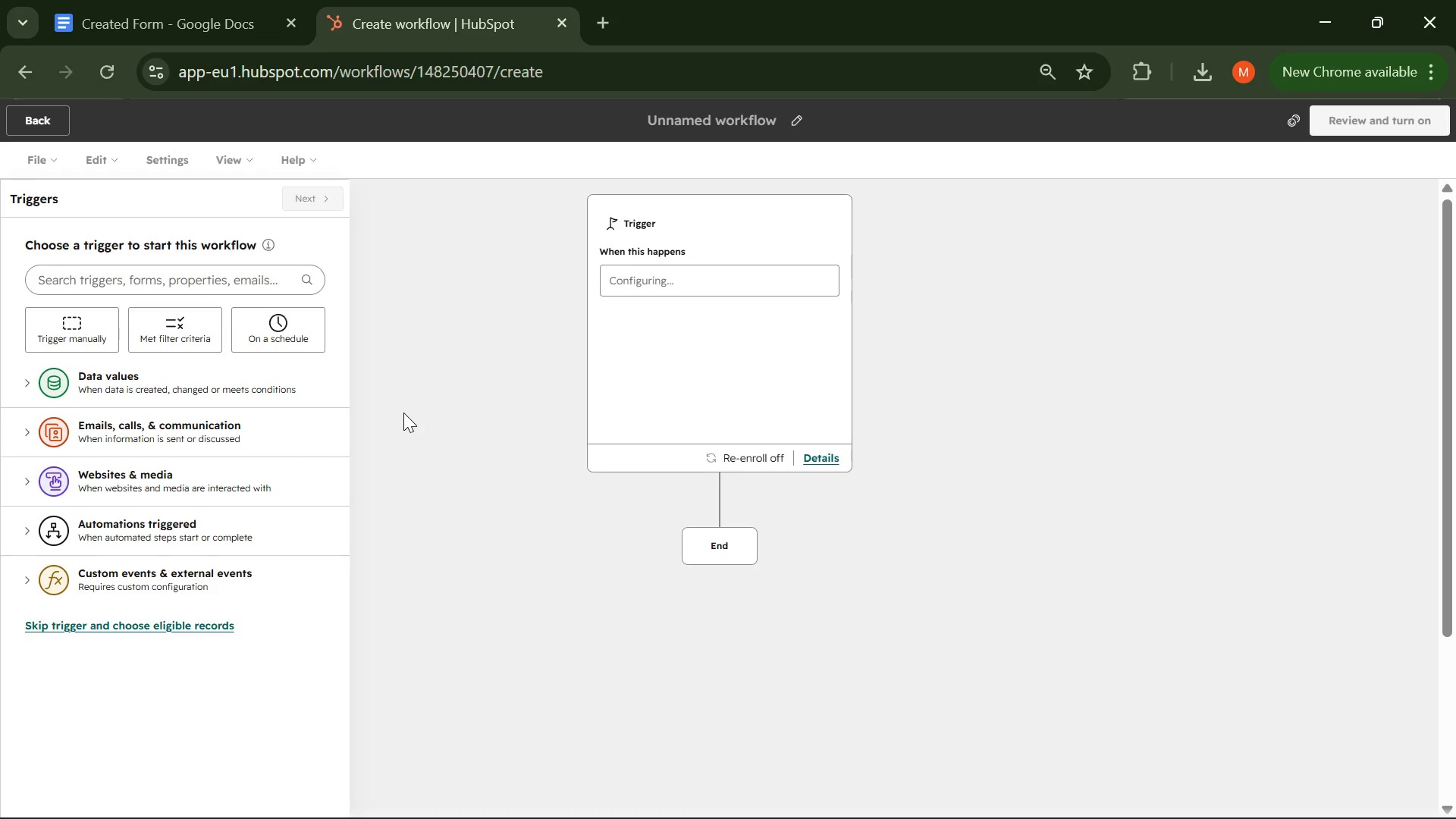 
wait(10.88)
 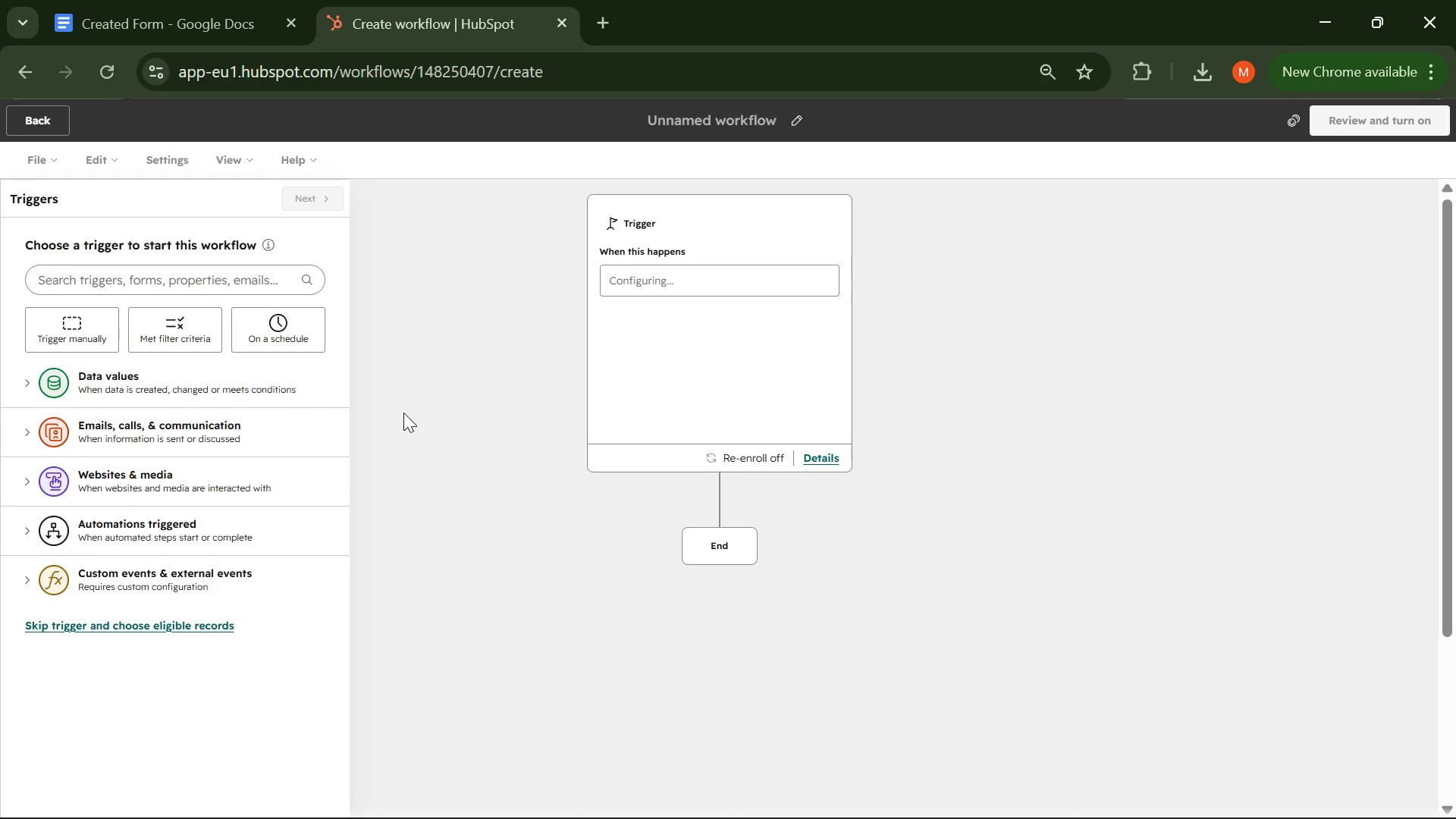 
left_click([39, 479])
 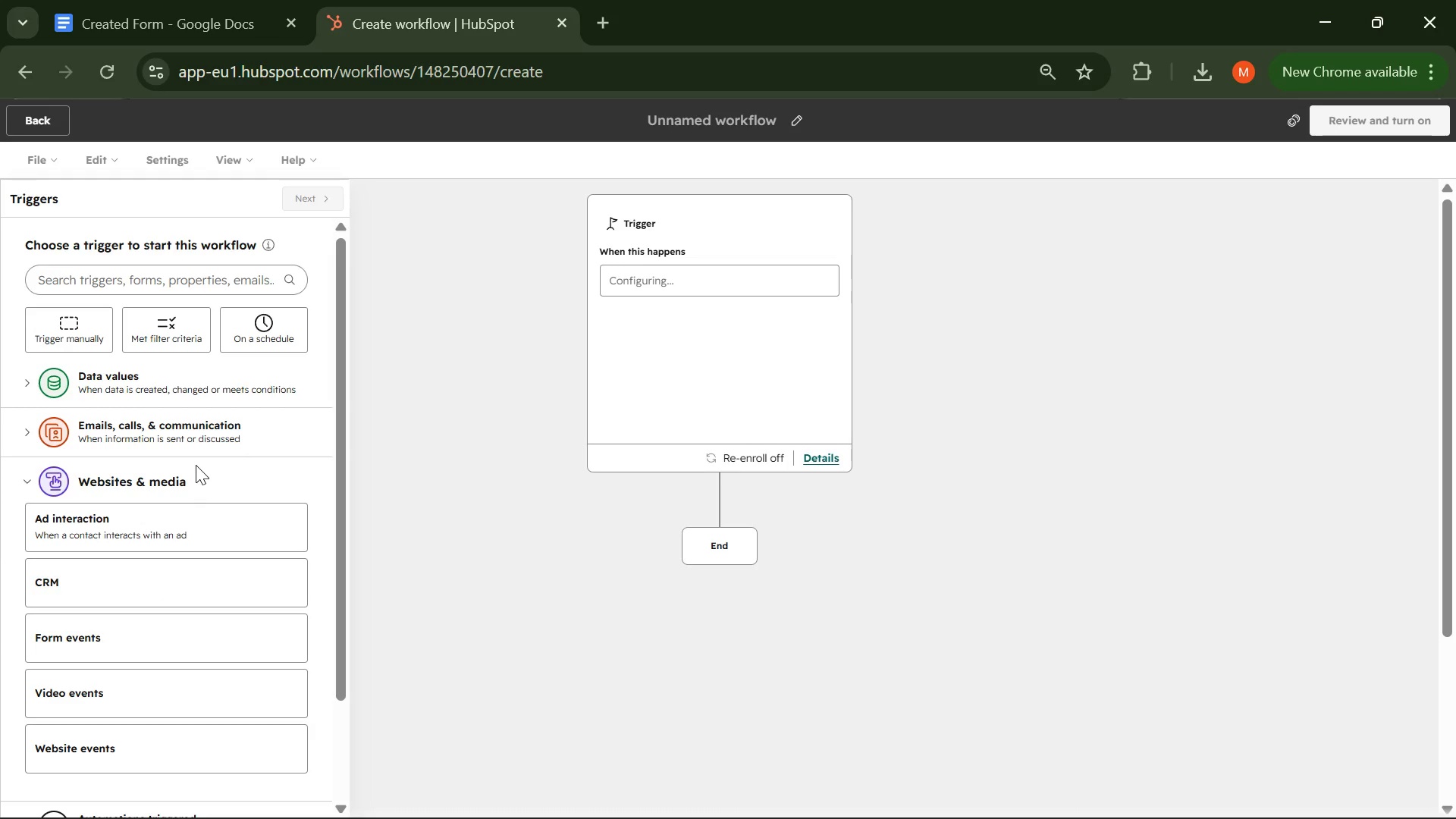 
scroll: coordinate [78, 538], scroll_direction: down, amount: 2.0
 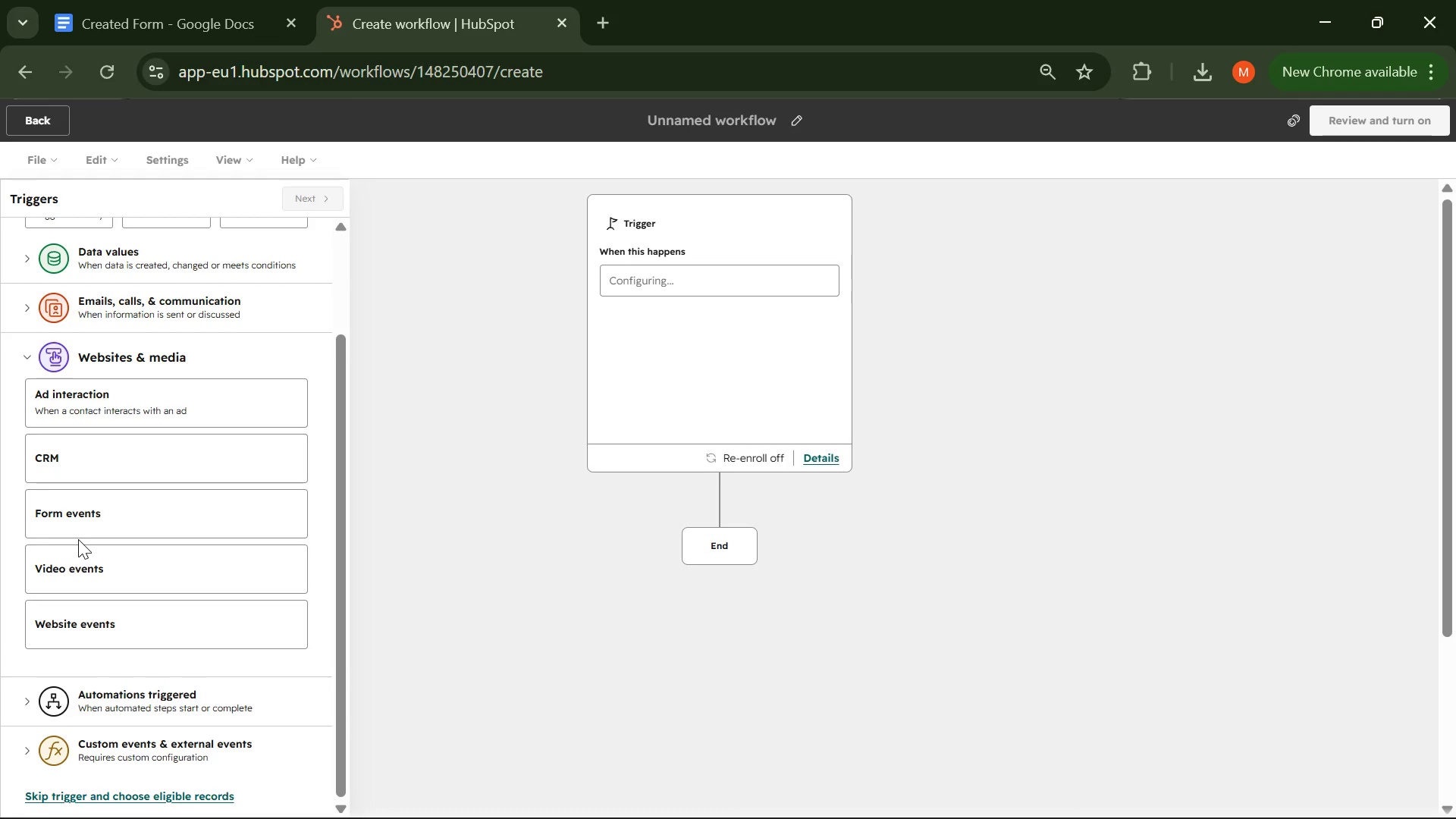 
wait(28.48)
 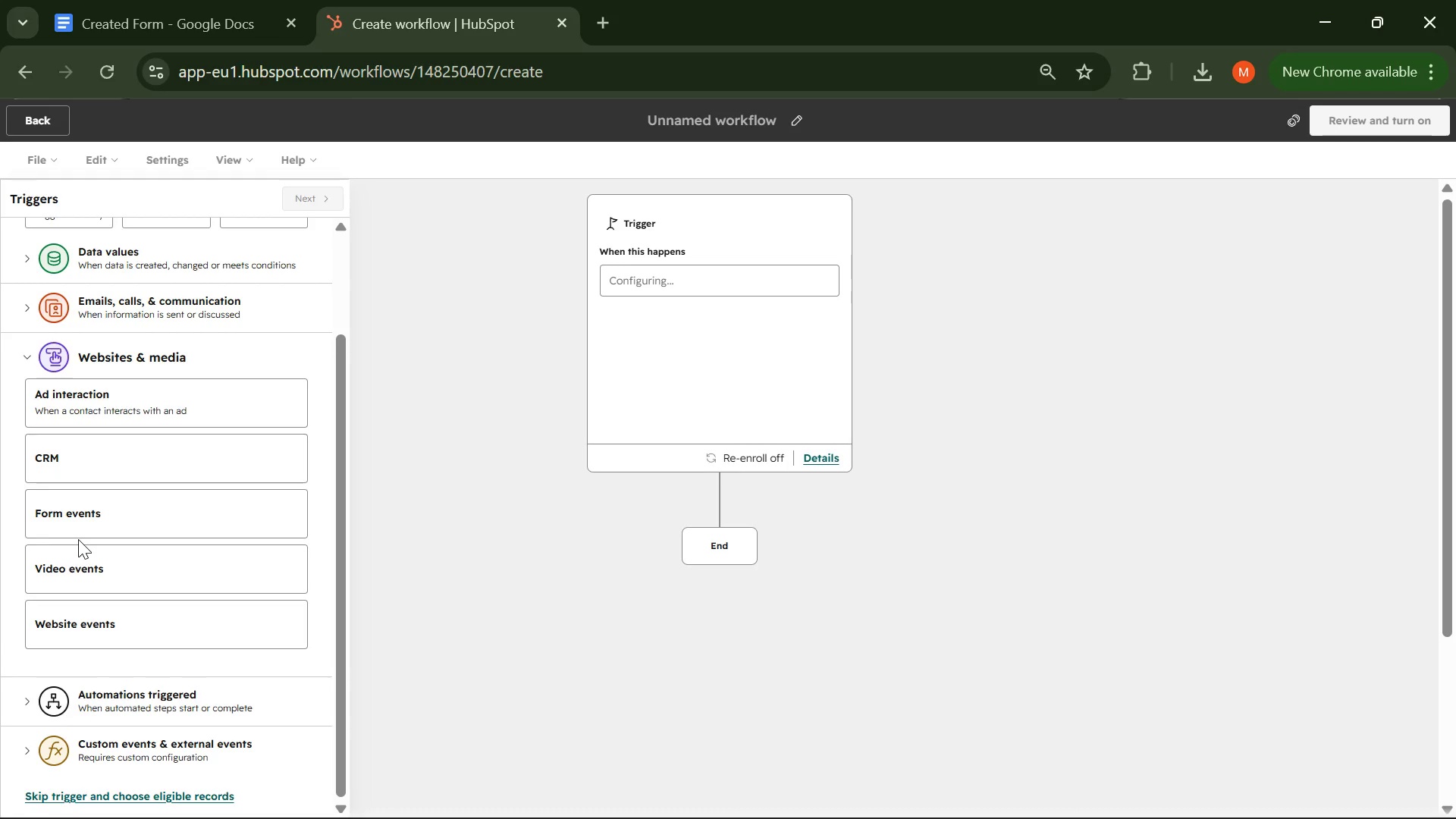 
left_click([64, 509])
 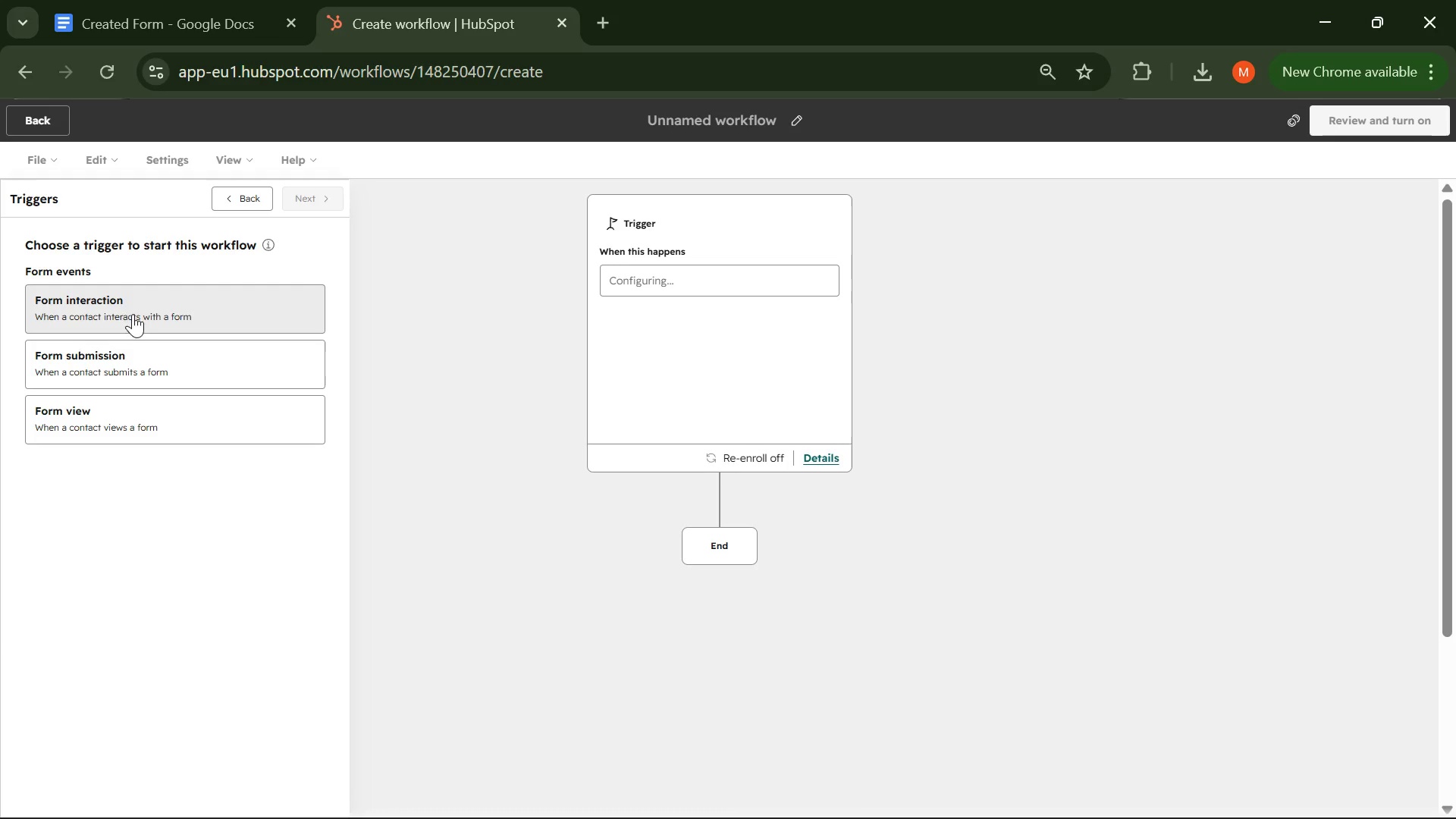 
left_click([123, 350])
 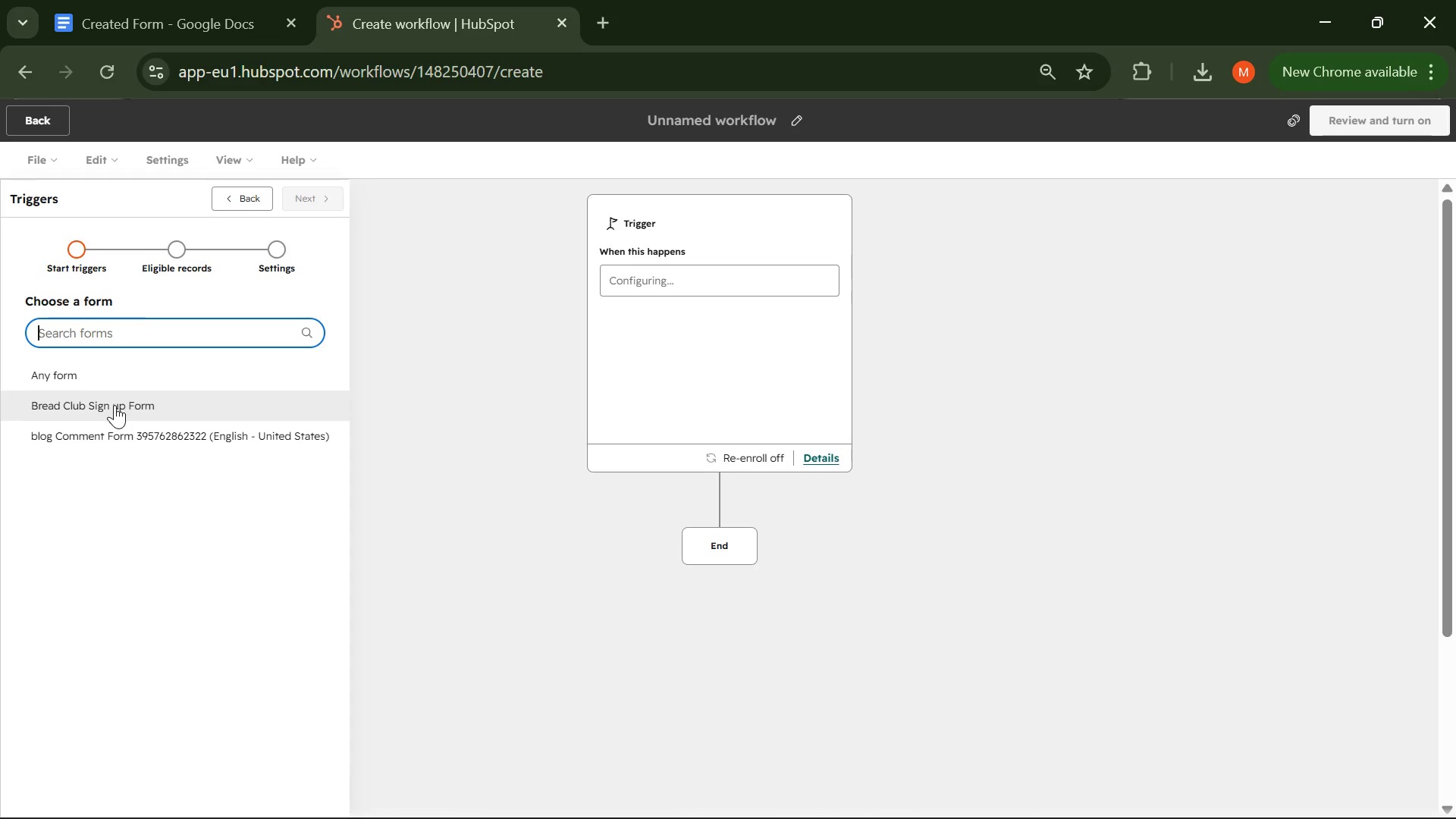 
left_click([114, 406])
 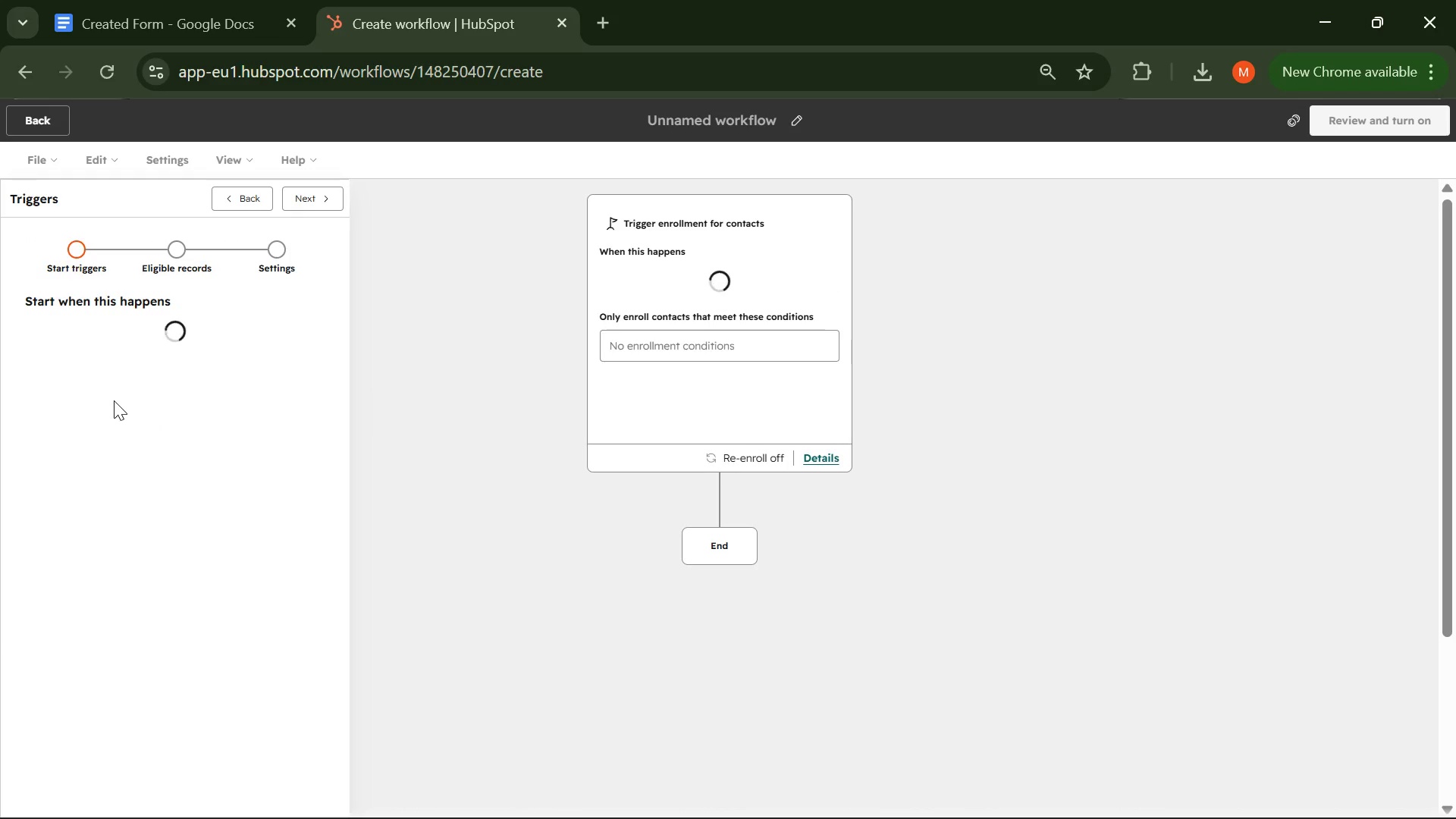 
mouse_move([136, 400])
 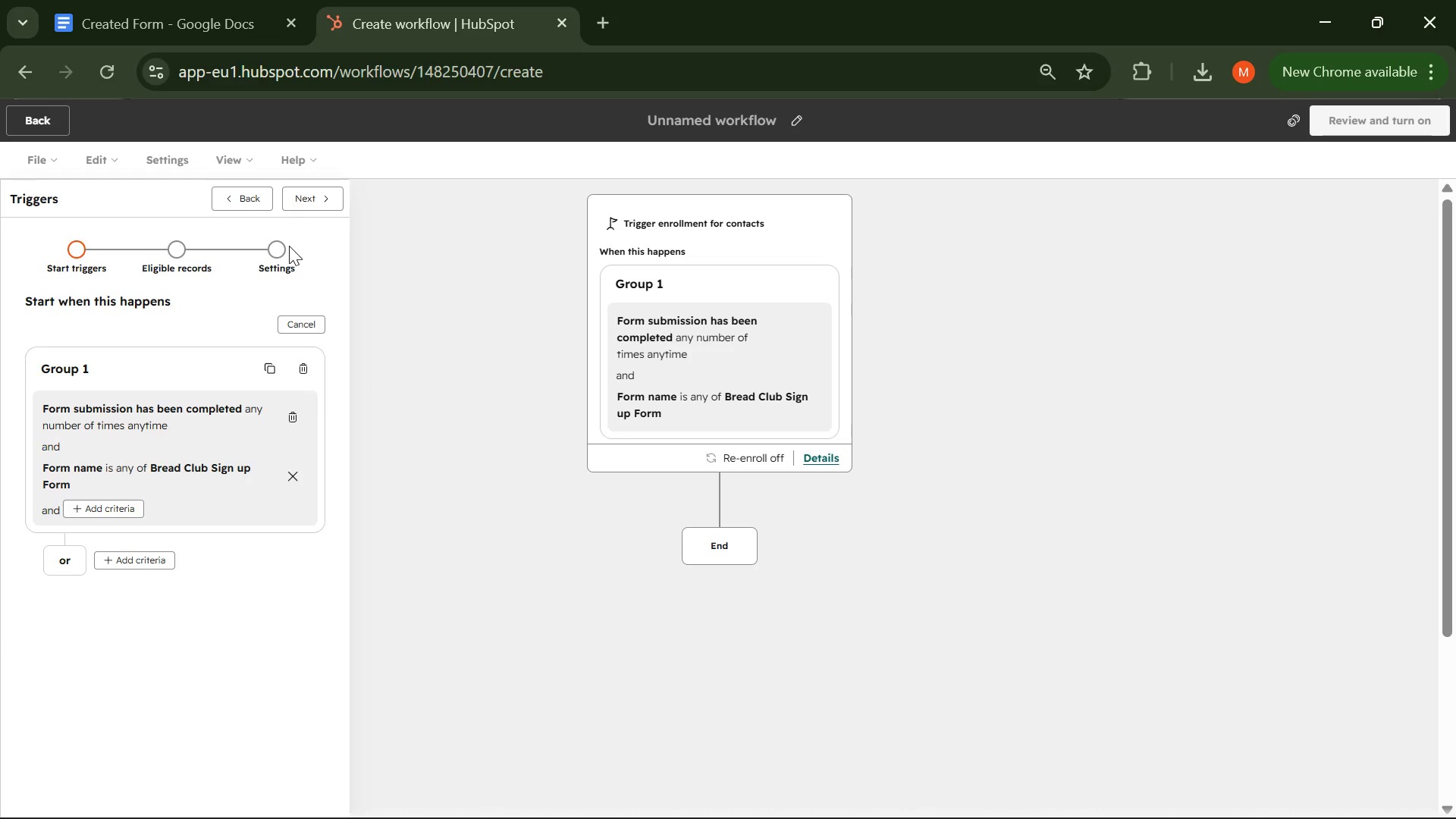 
wait(44.66)
 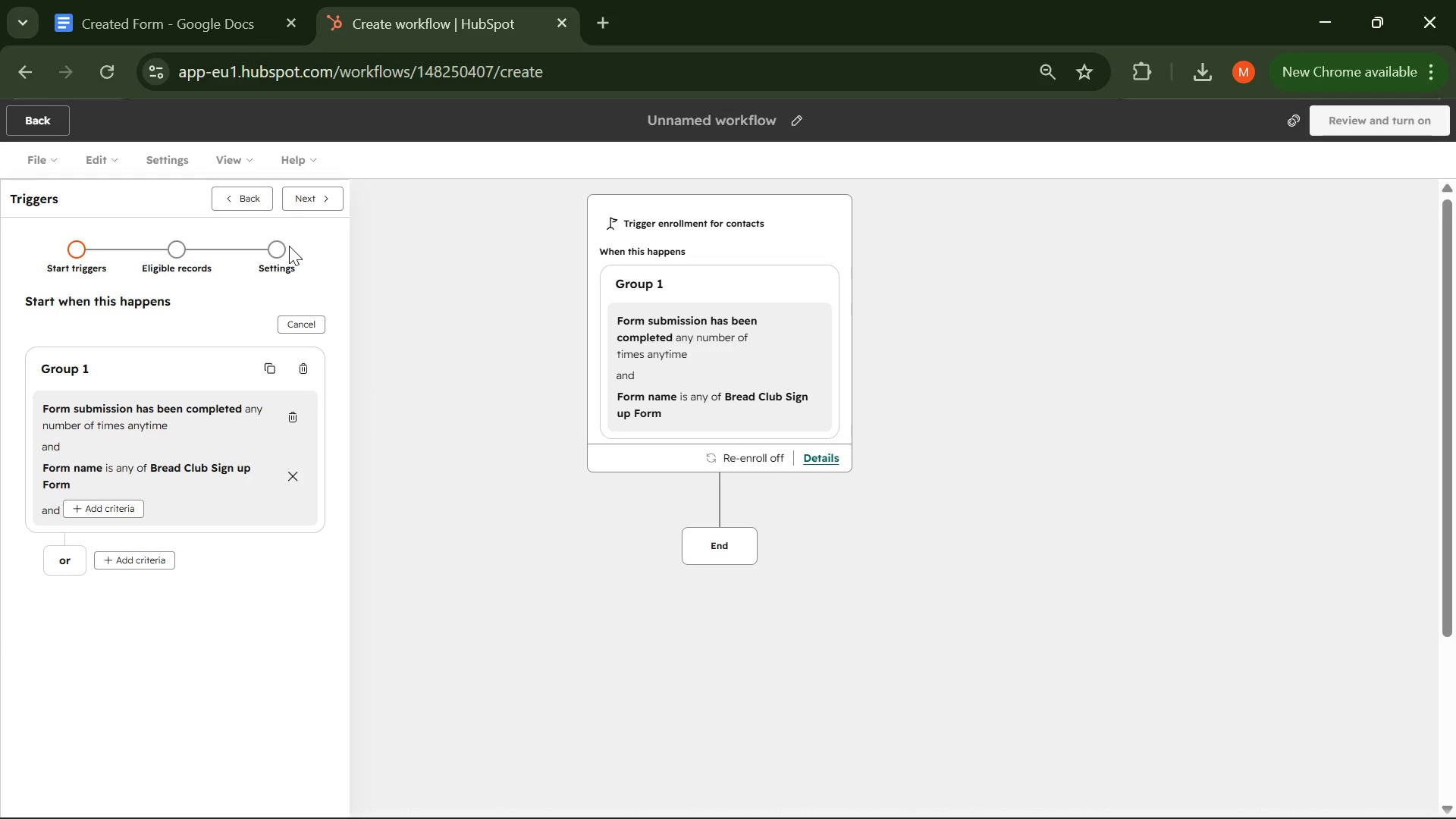 
left_click([331, 206])
 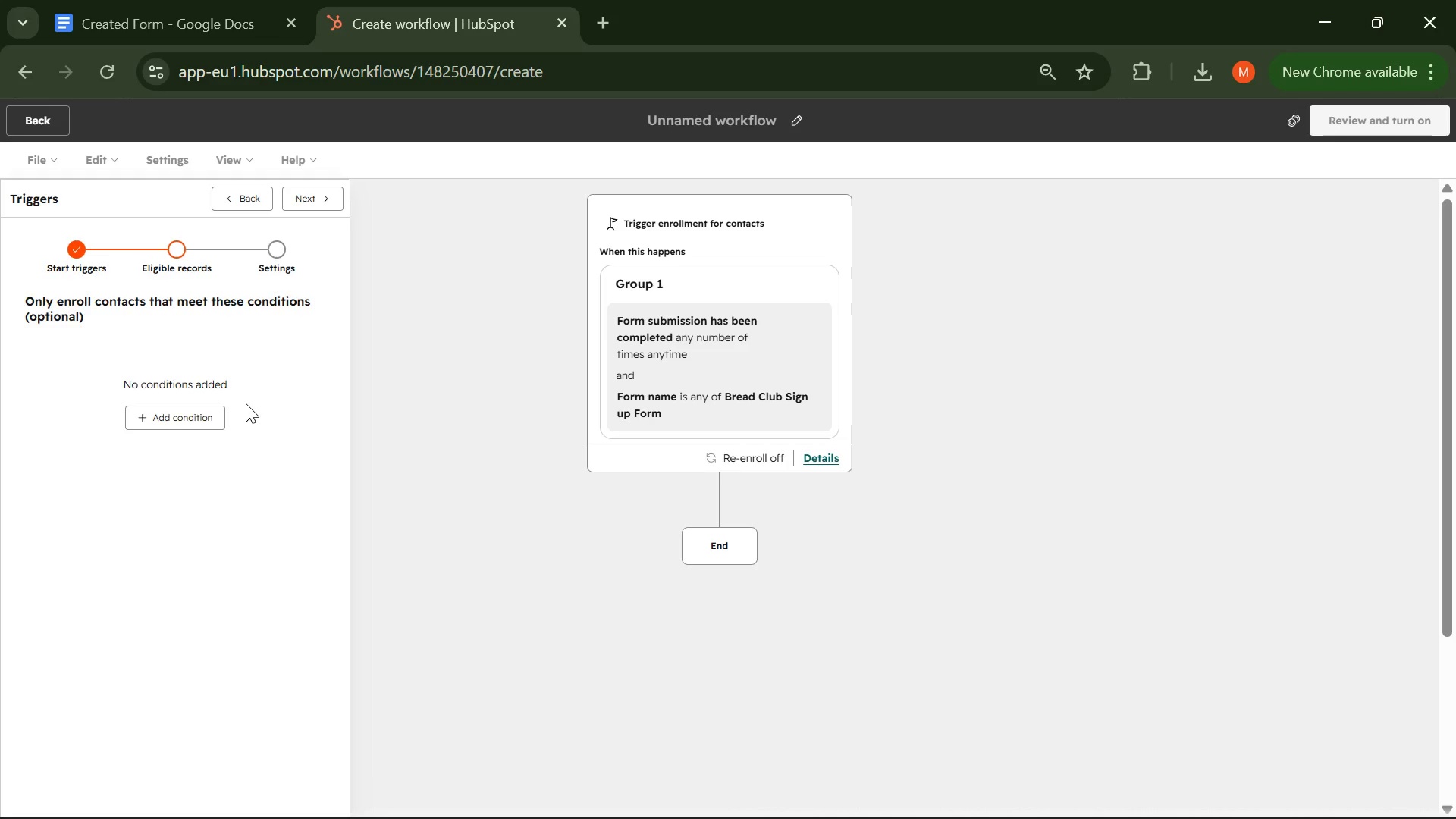 
wait(55.12)
 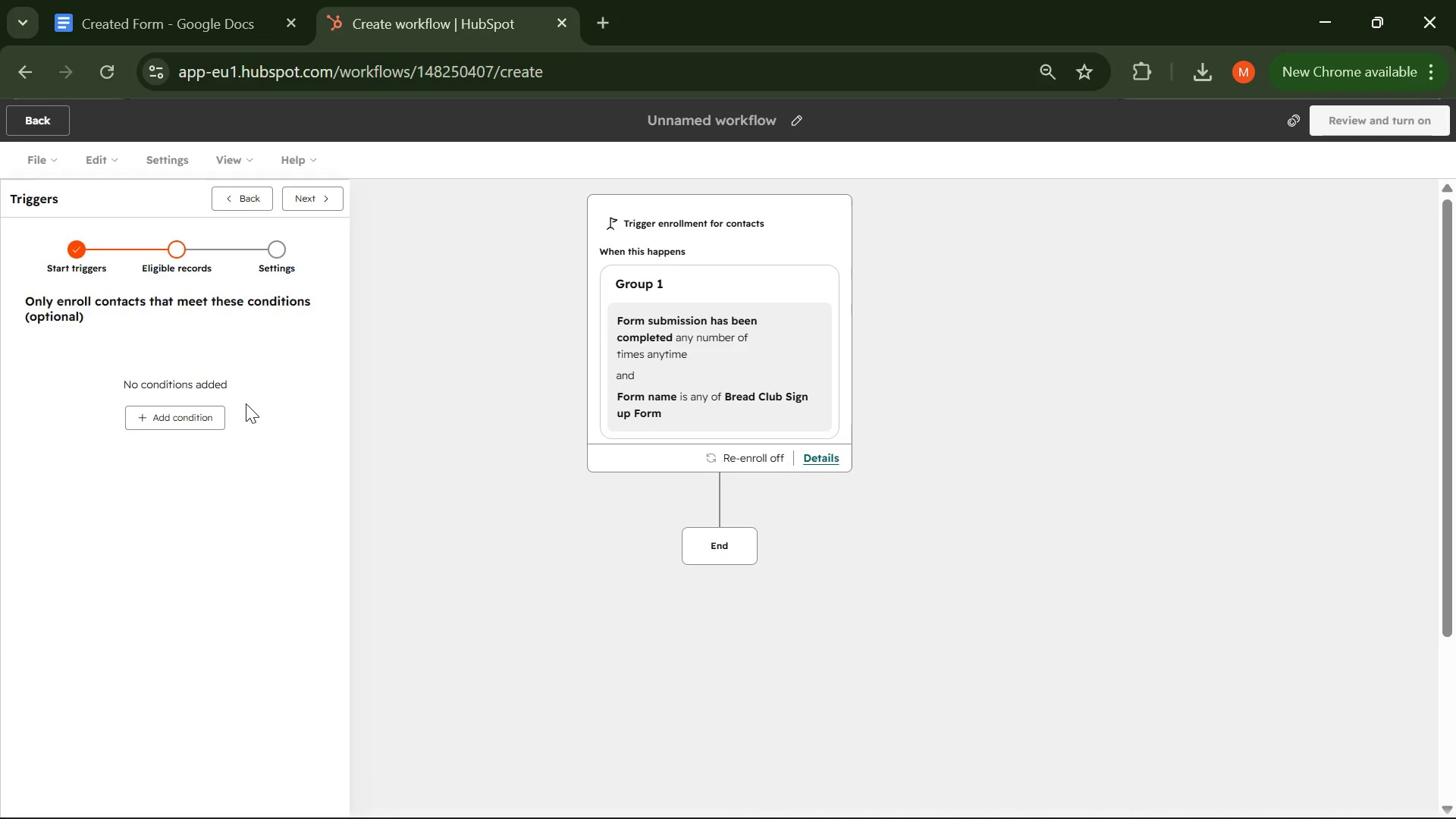 
left_click([299, 202])
 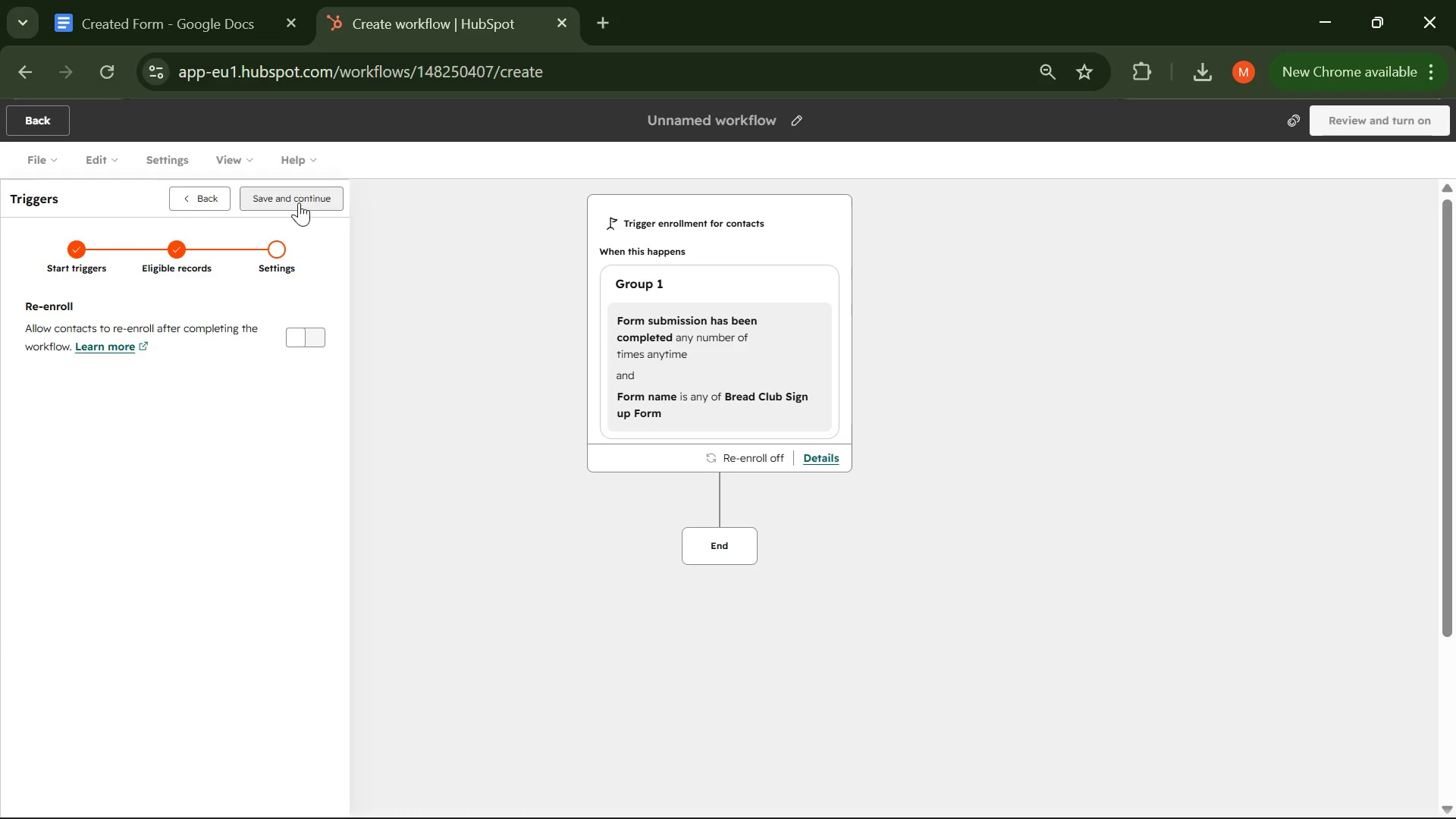 
left_click([299, 202])
 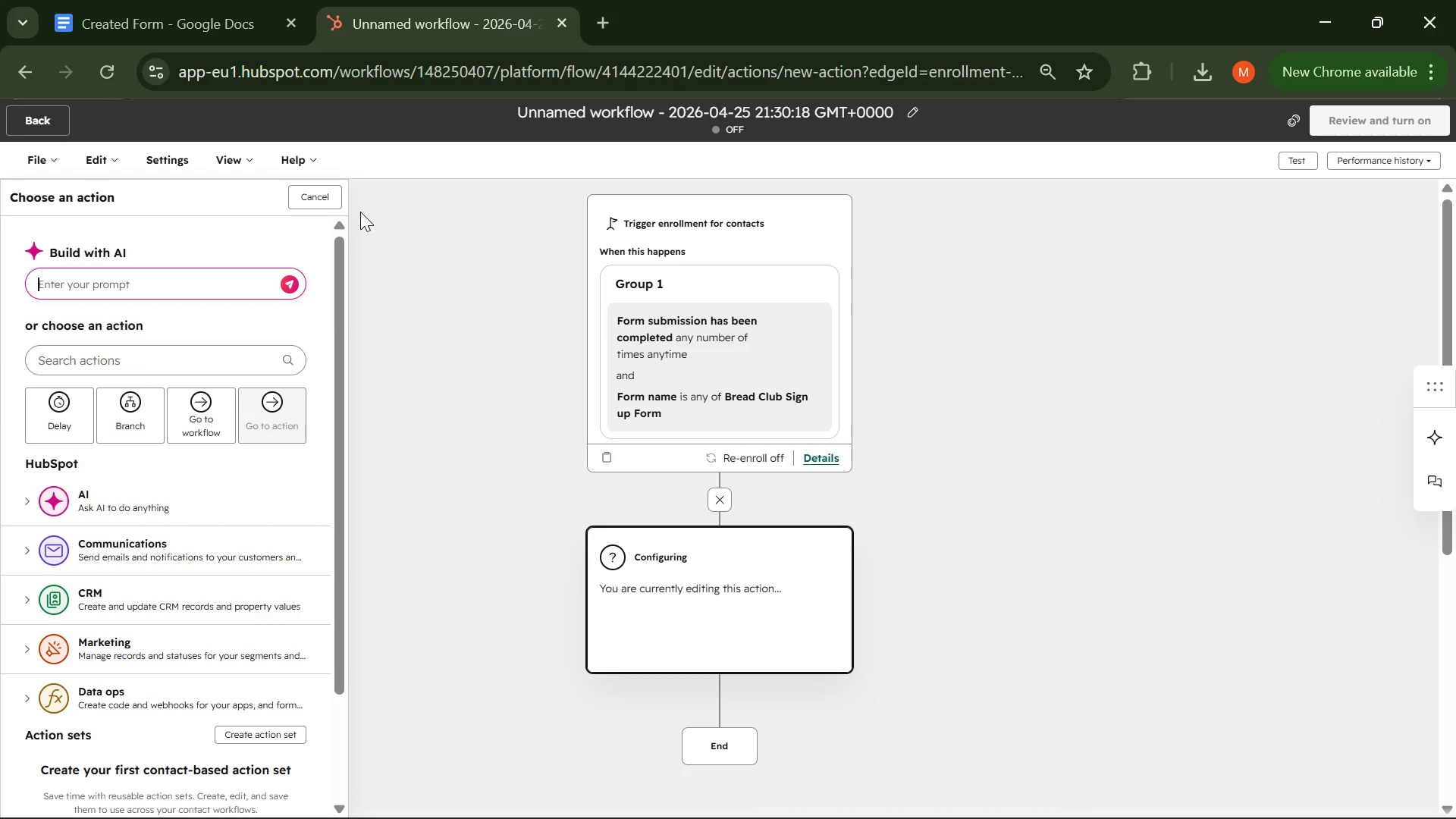 
wait(15.7)
 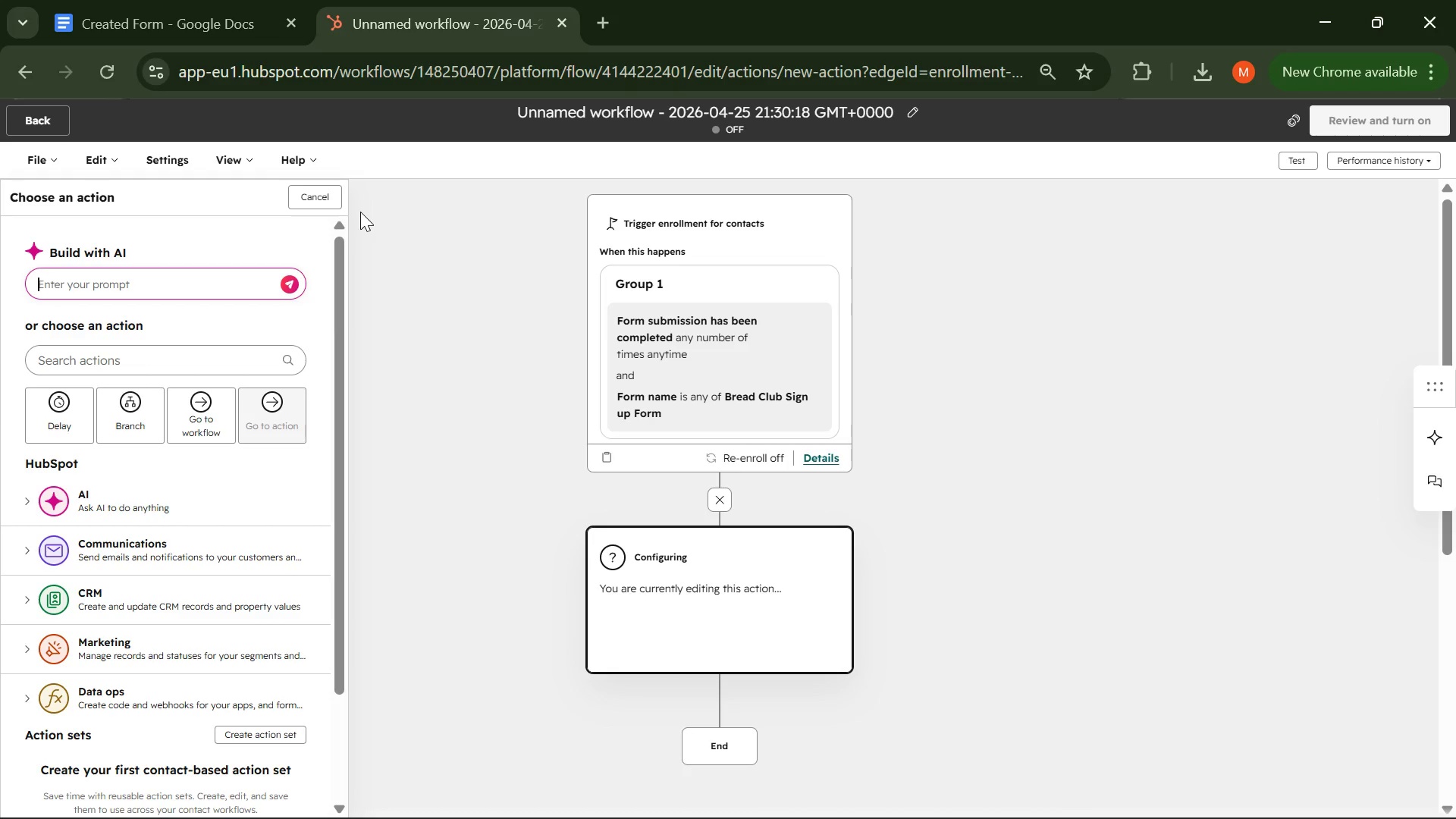 
left_click([121, 545])
 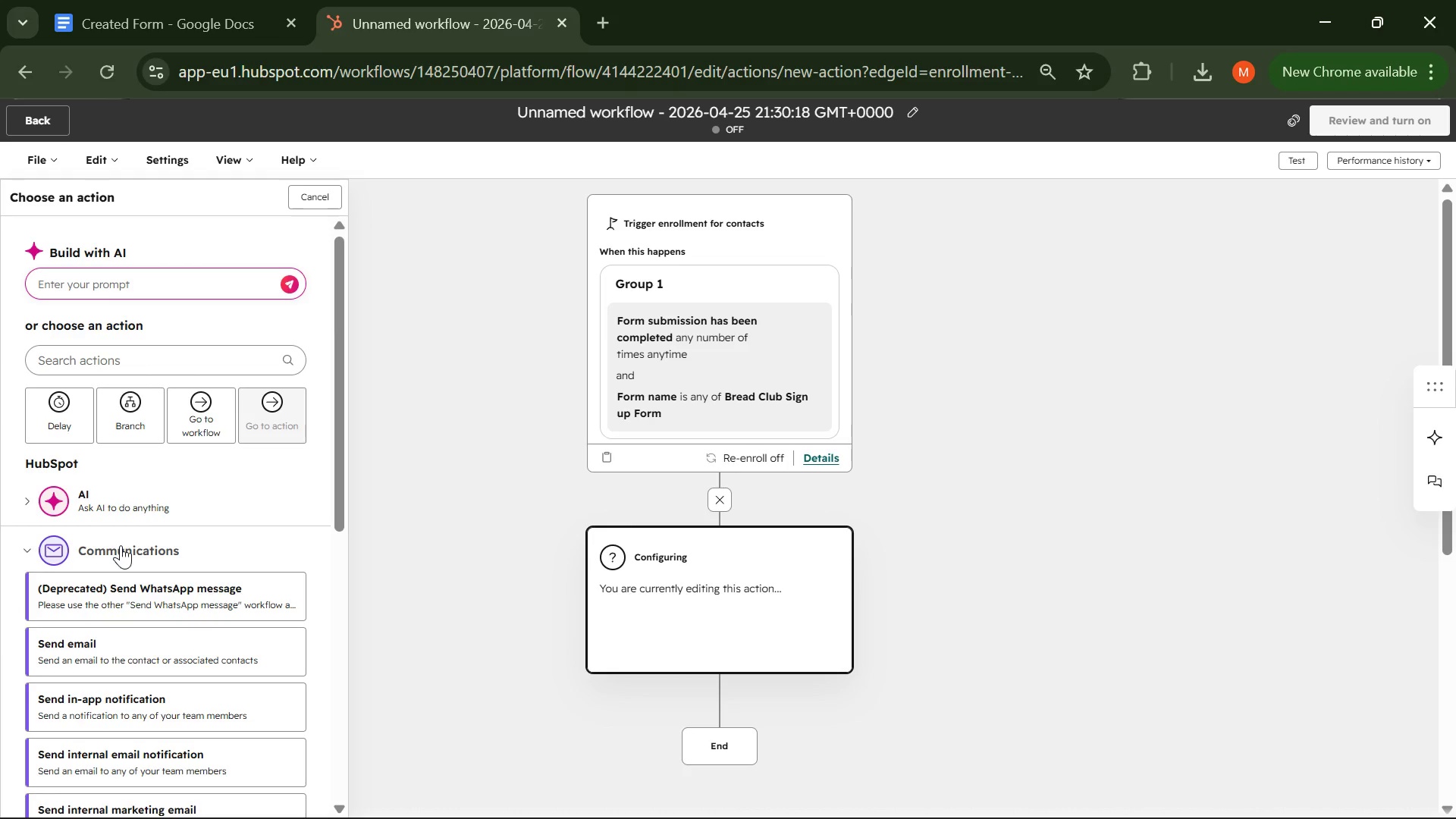 
scroll: coordinate [121, 545], scroll_direction: down, amount: 1.0
 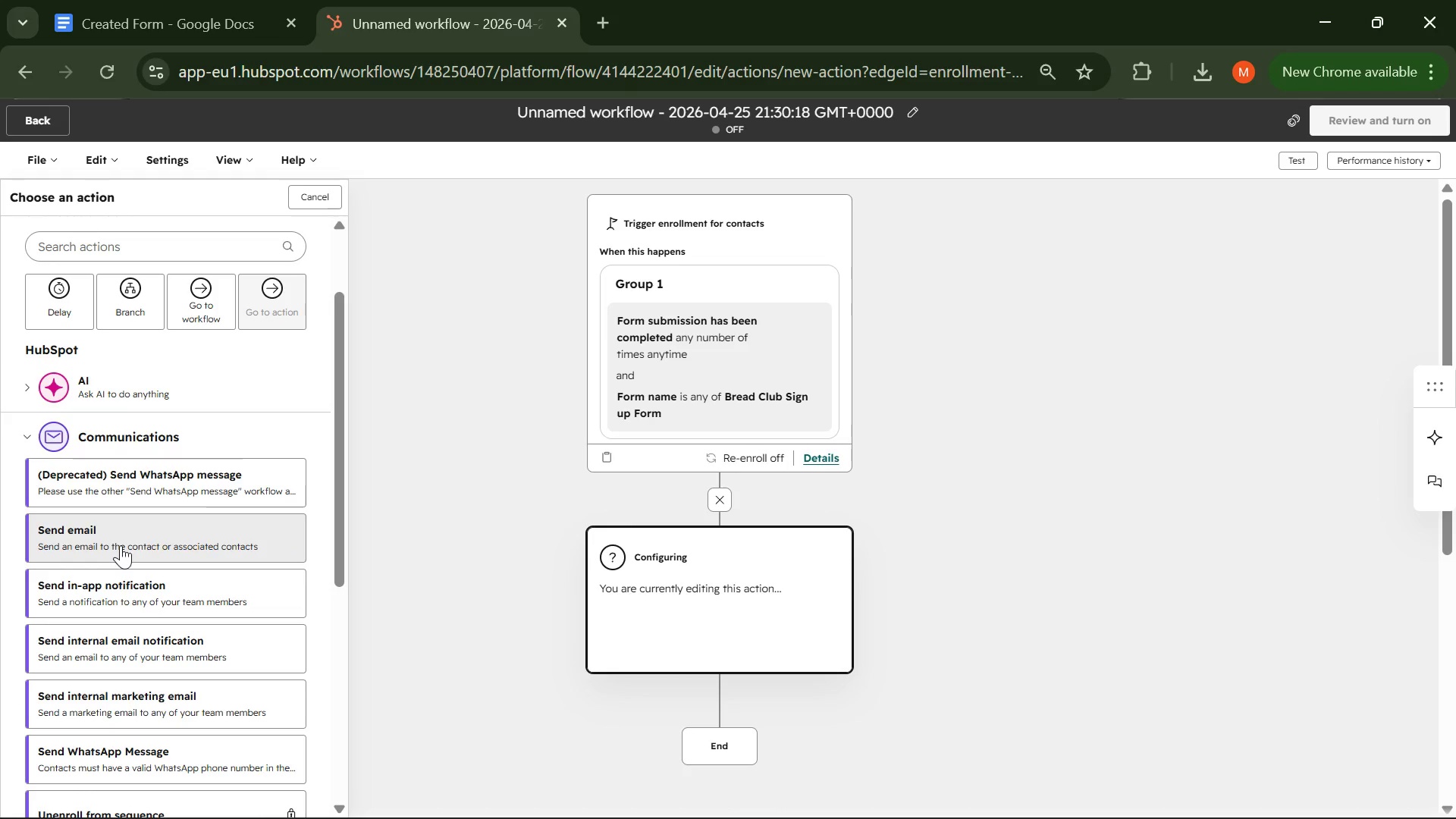 
wait(15.49)
 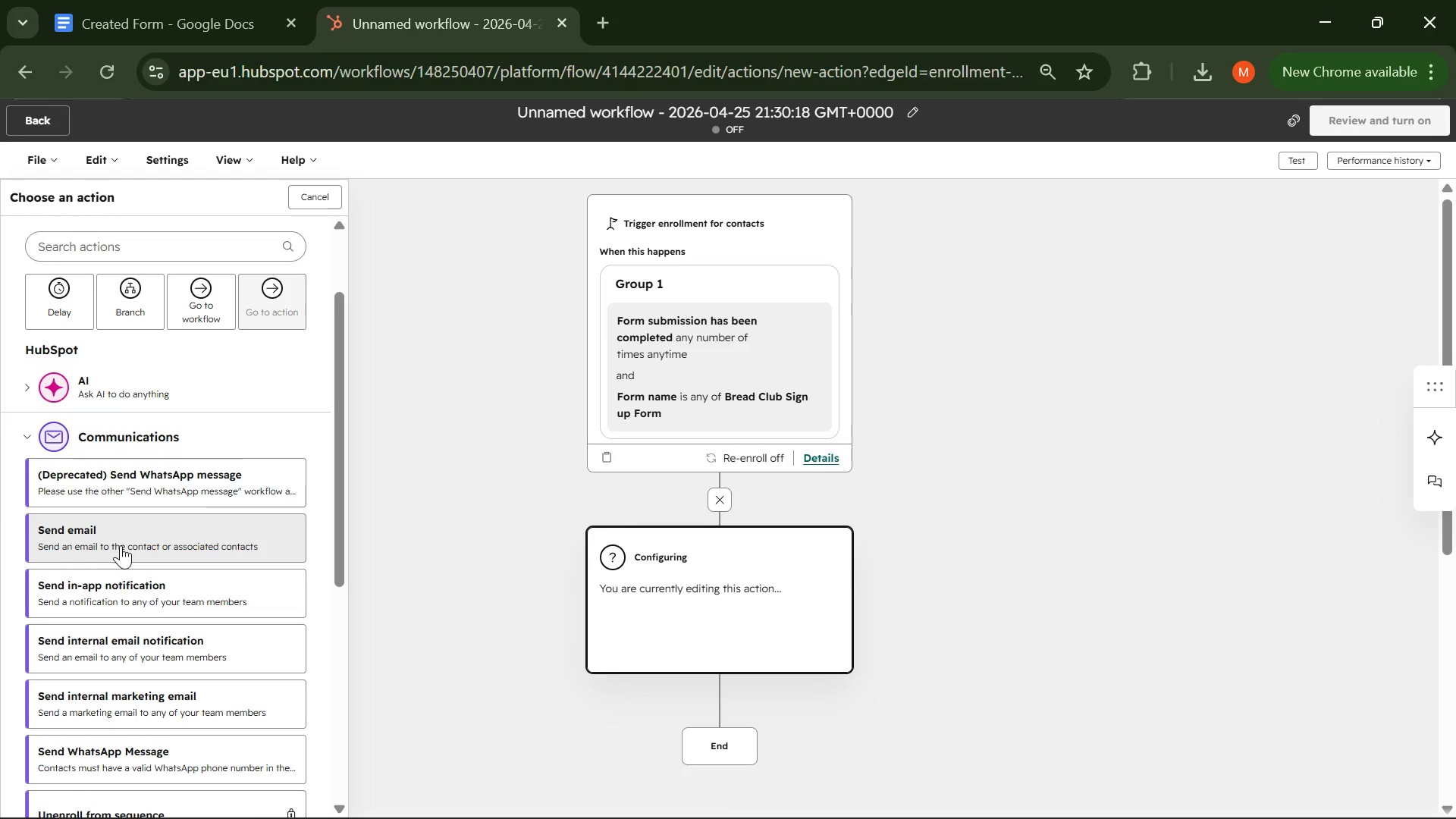 
left_click([645, 110])
 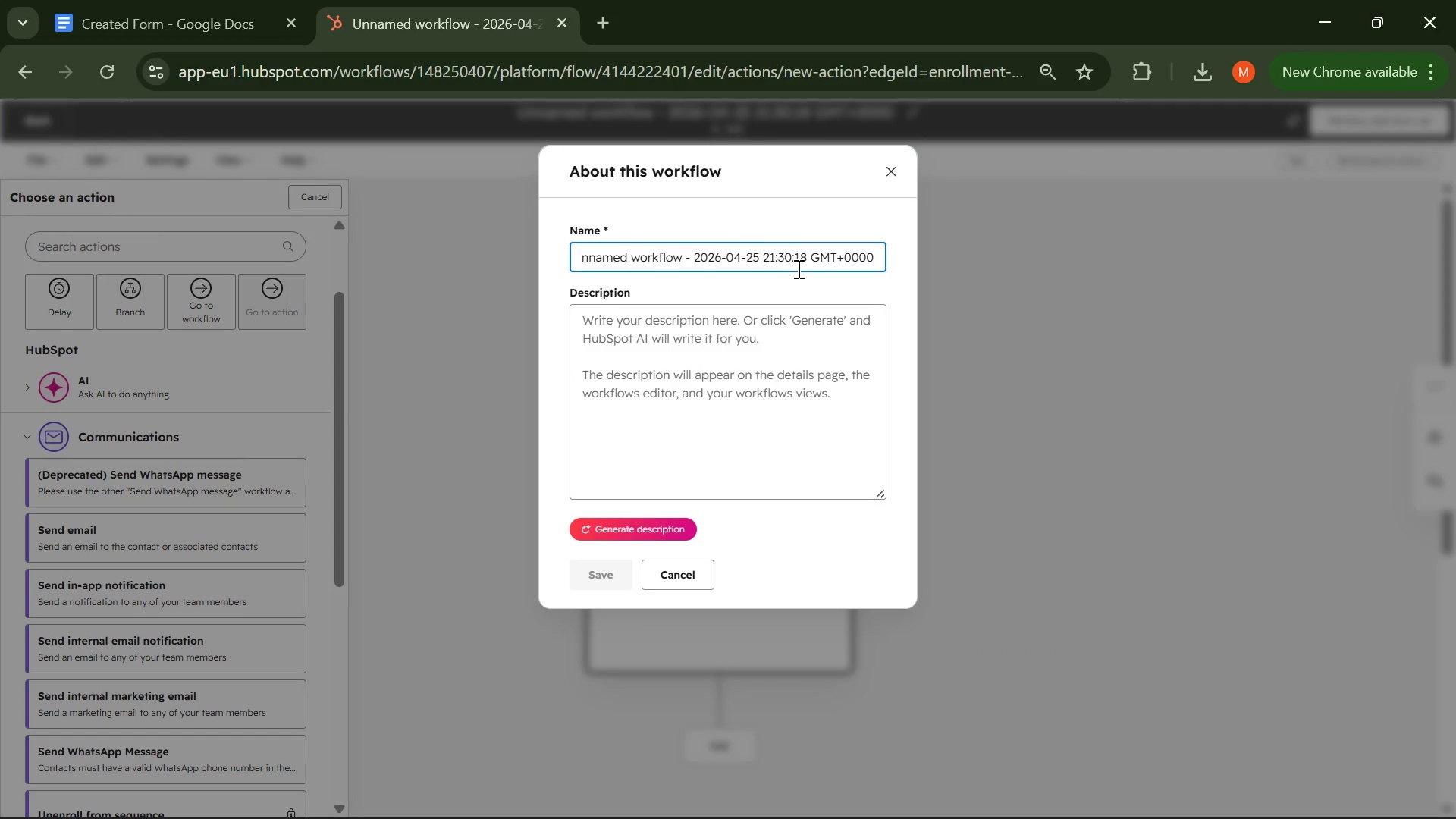 
left_click([811, 262])
 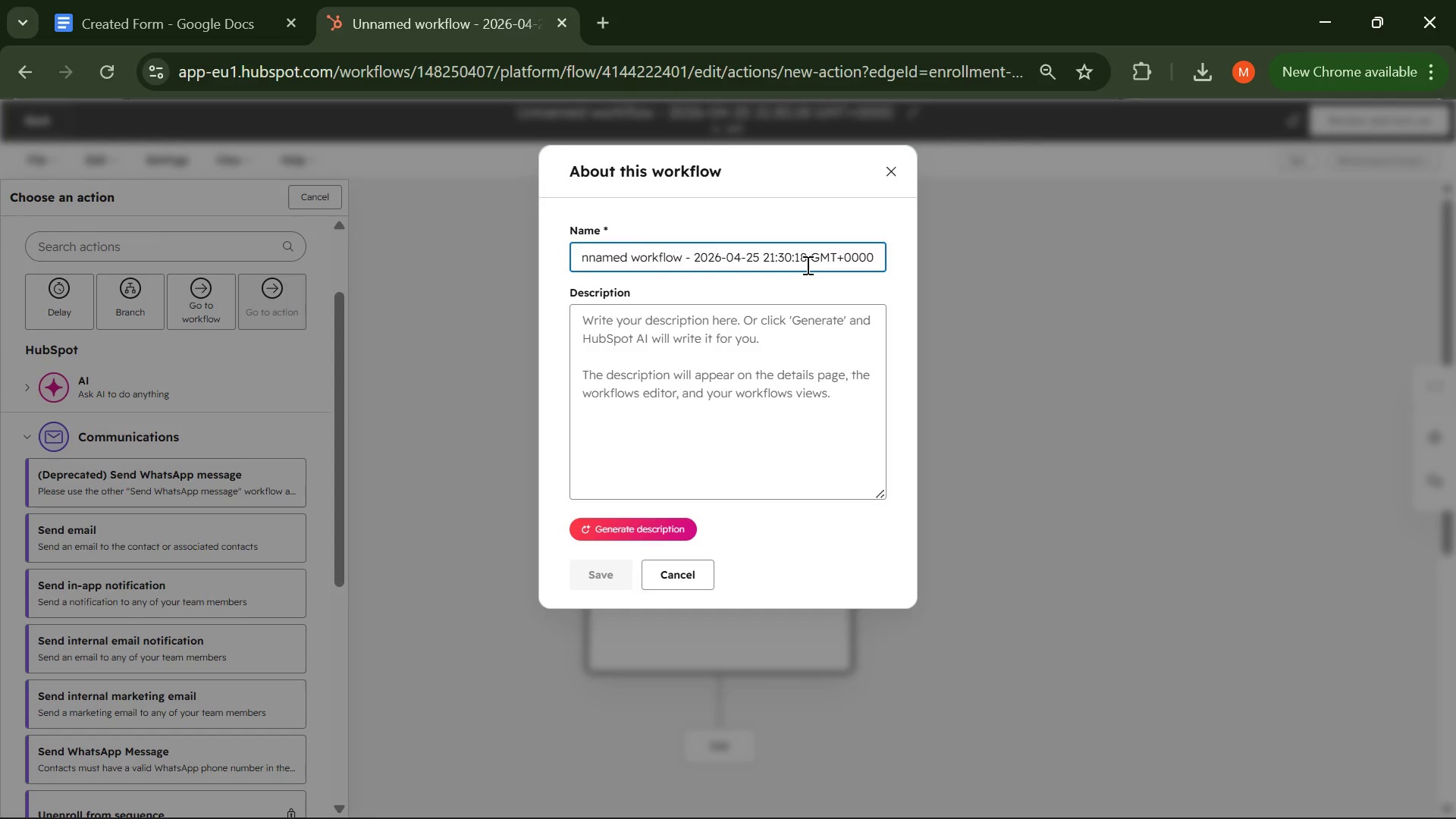 
key(Control+A)
 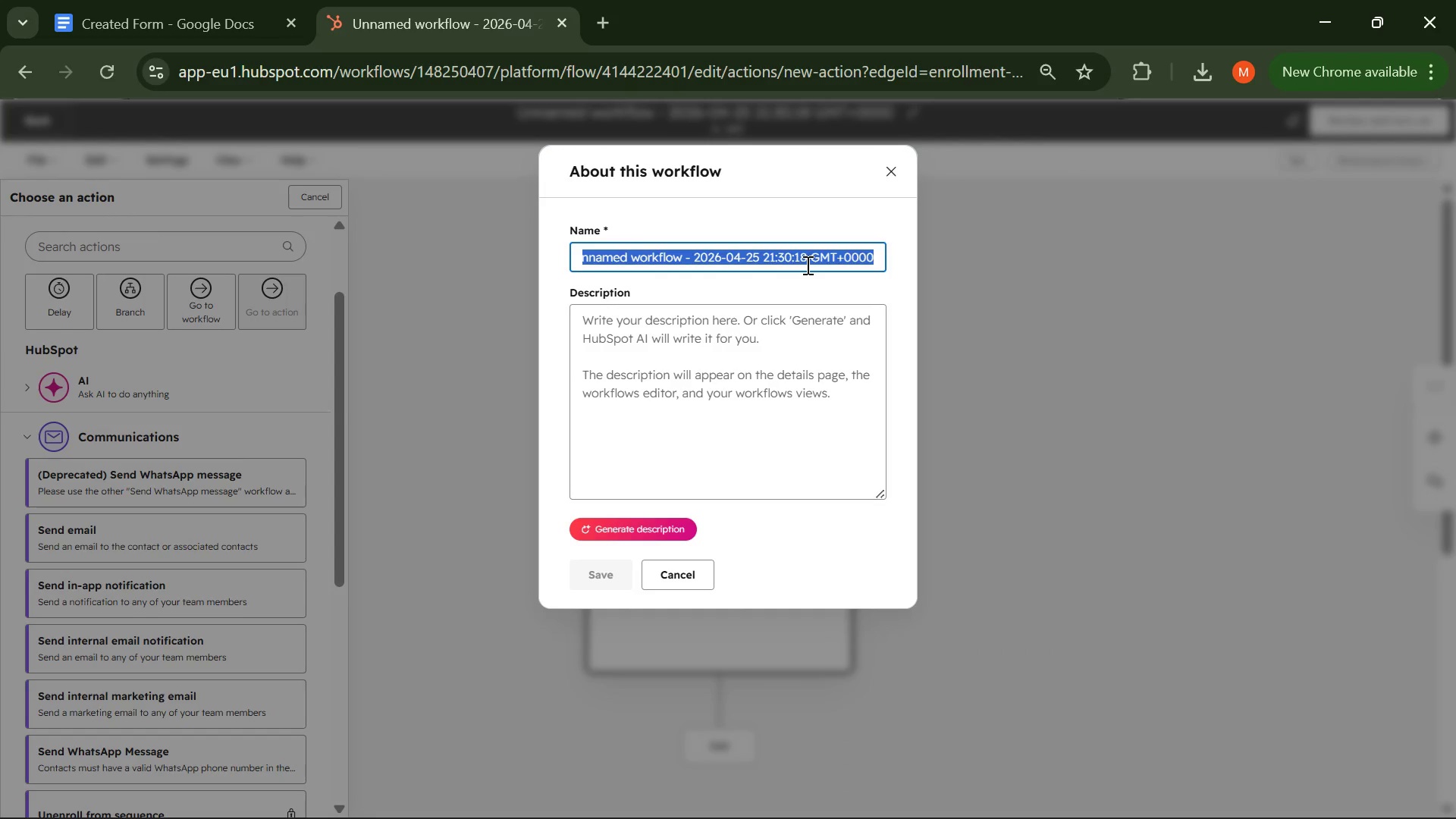 
type(Bread Club Welcome Workflow )
 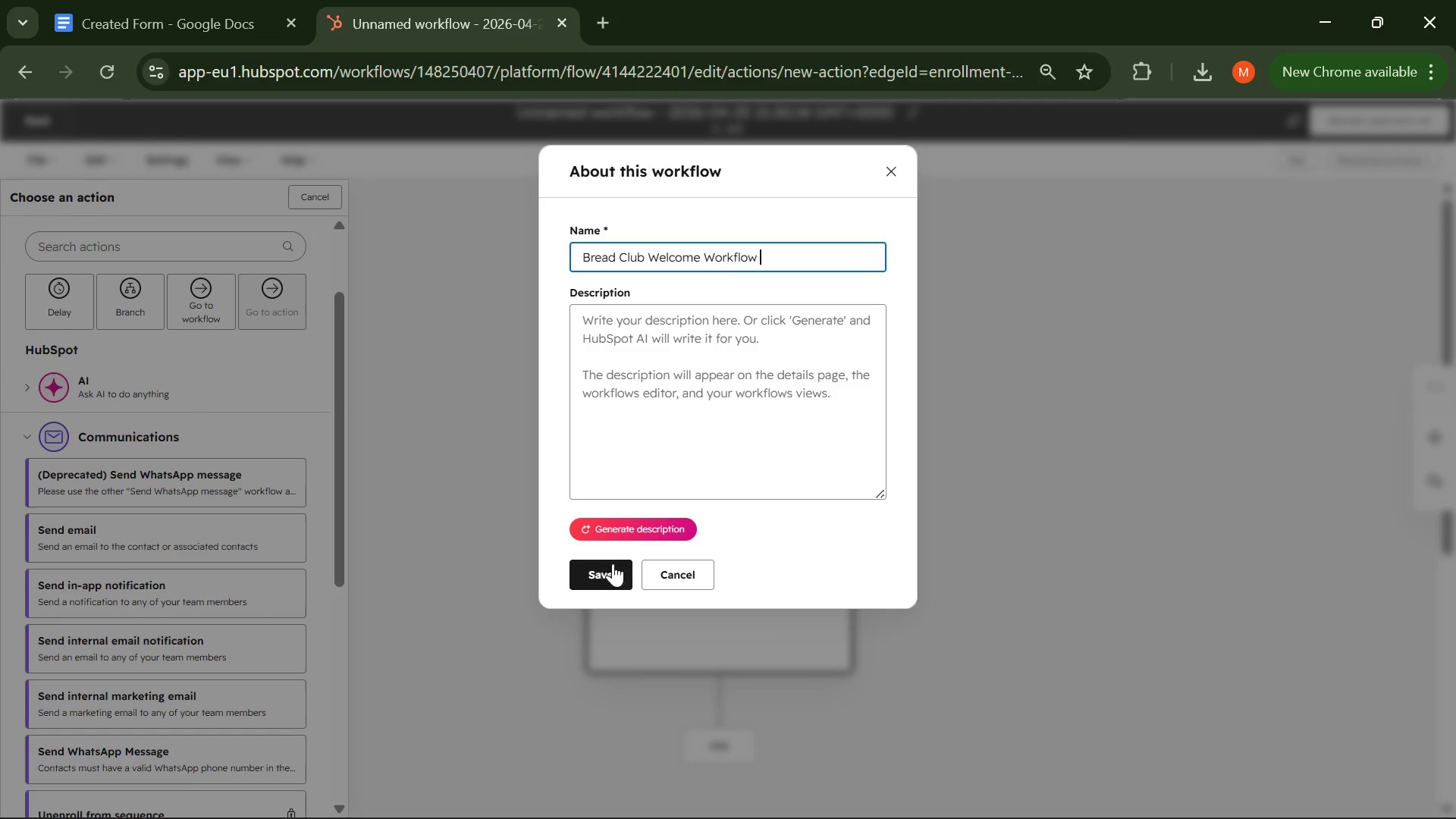 
left_click([604, 569])
 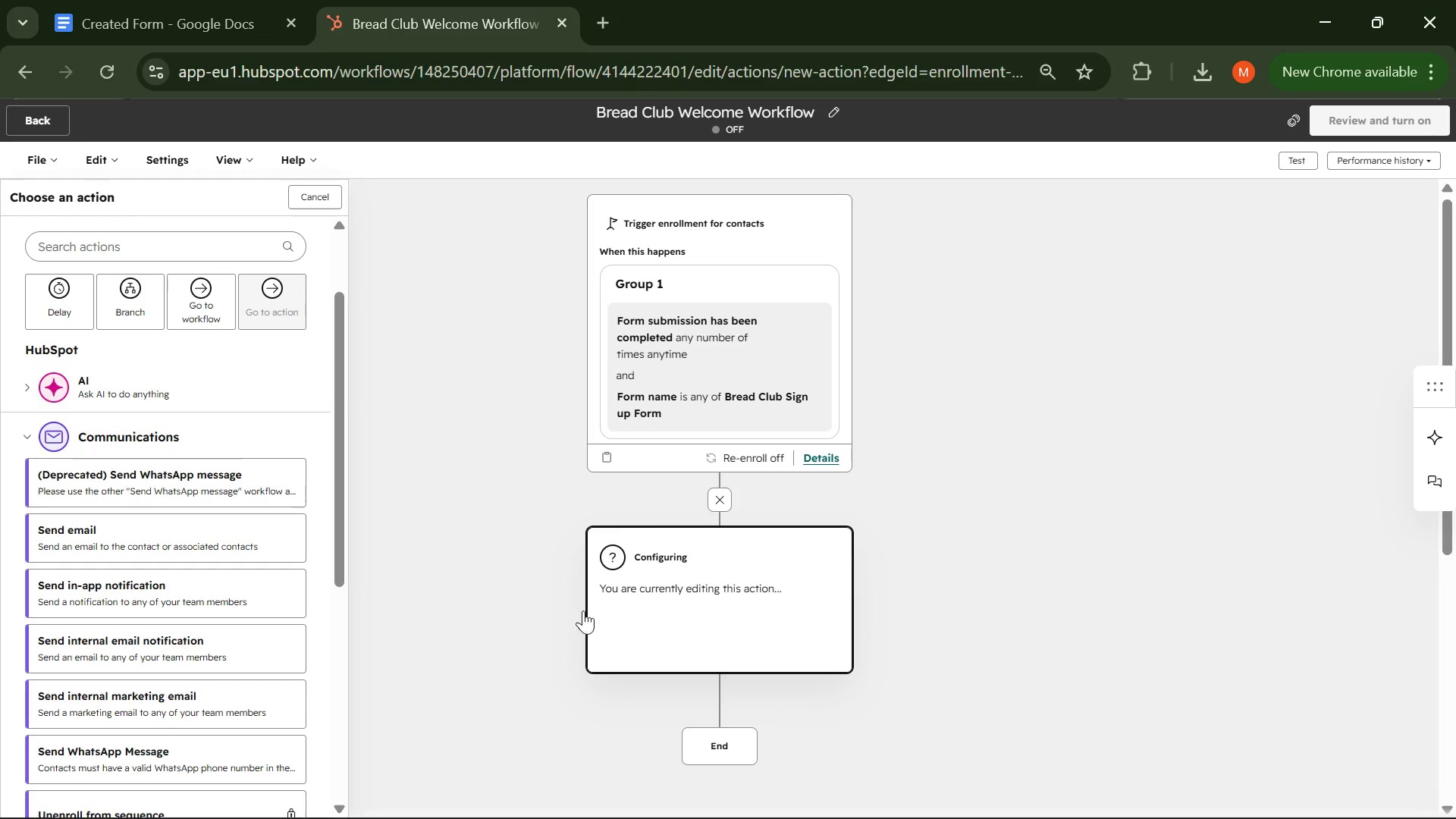 
wait(5.81)
 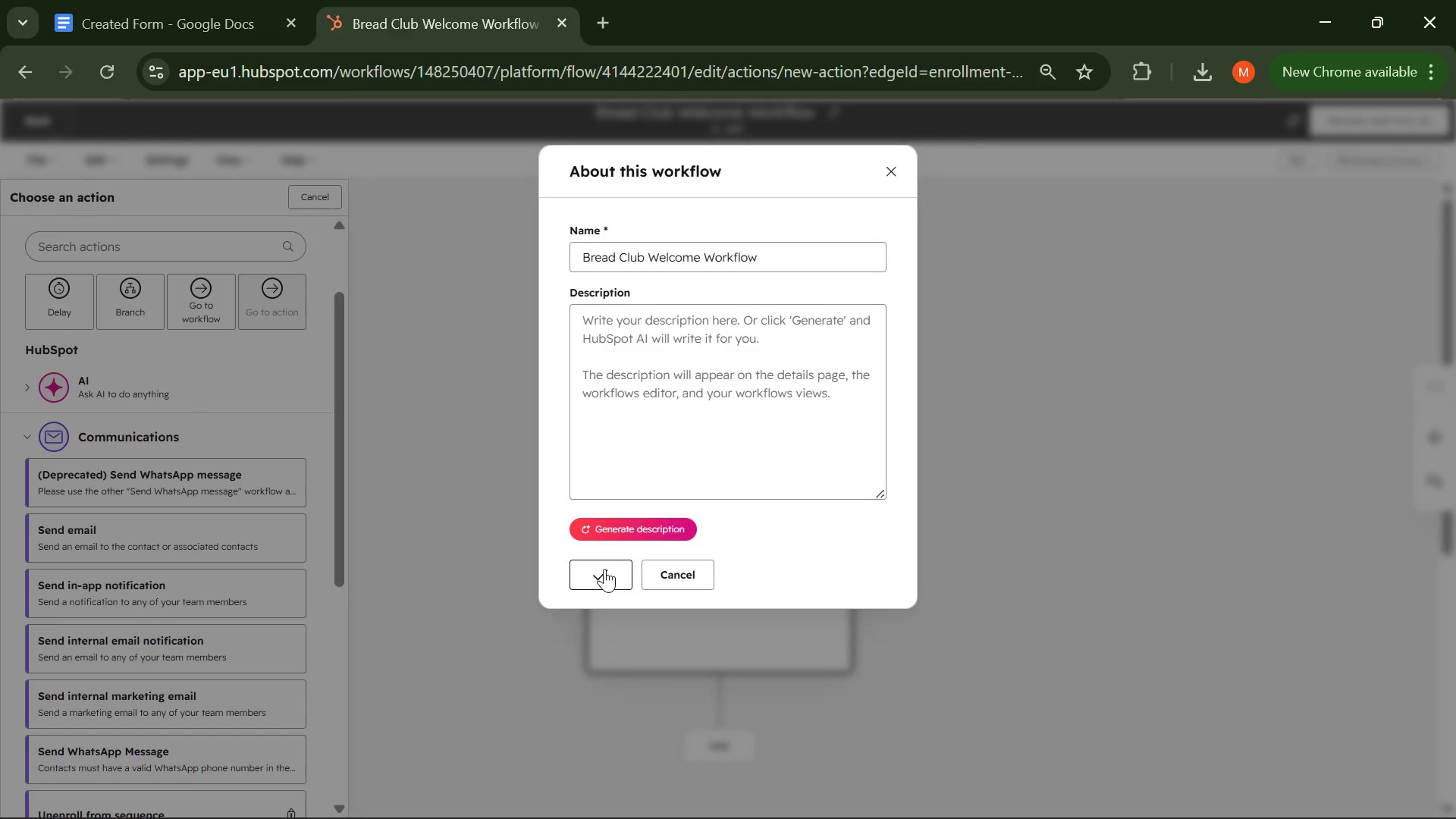 
left_click([953, 792])